 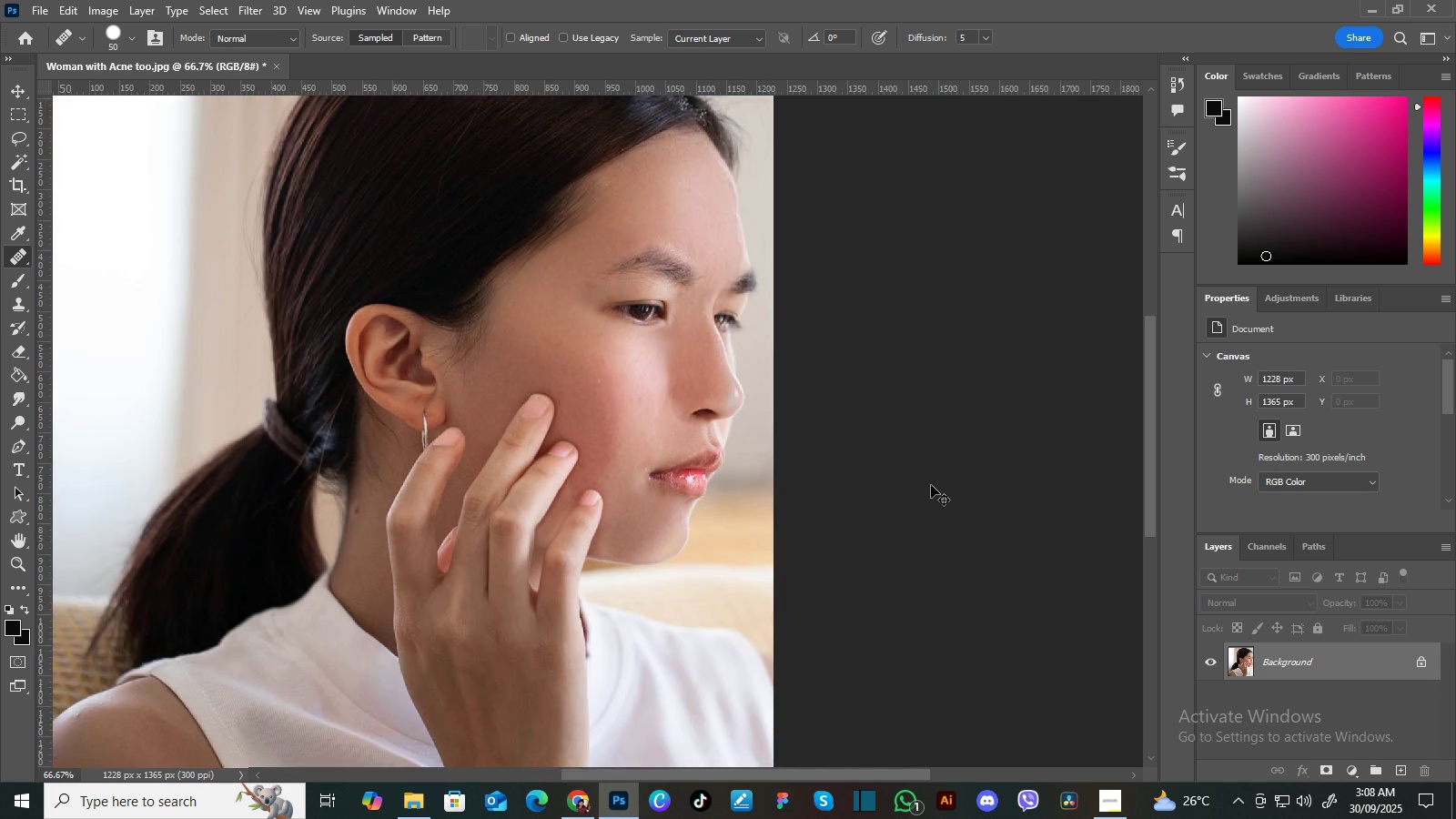 
key(Control+Minus)
 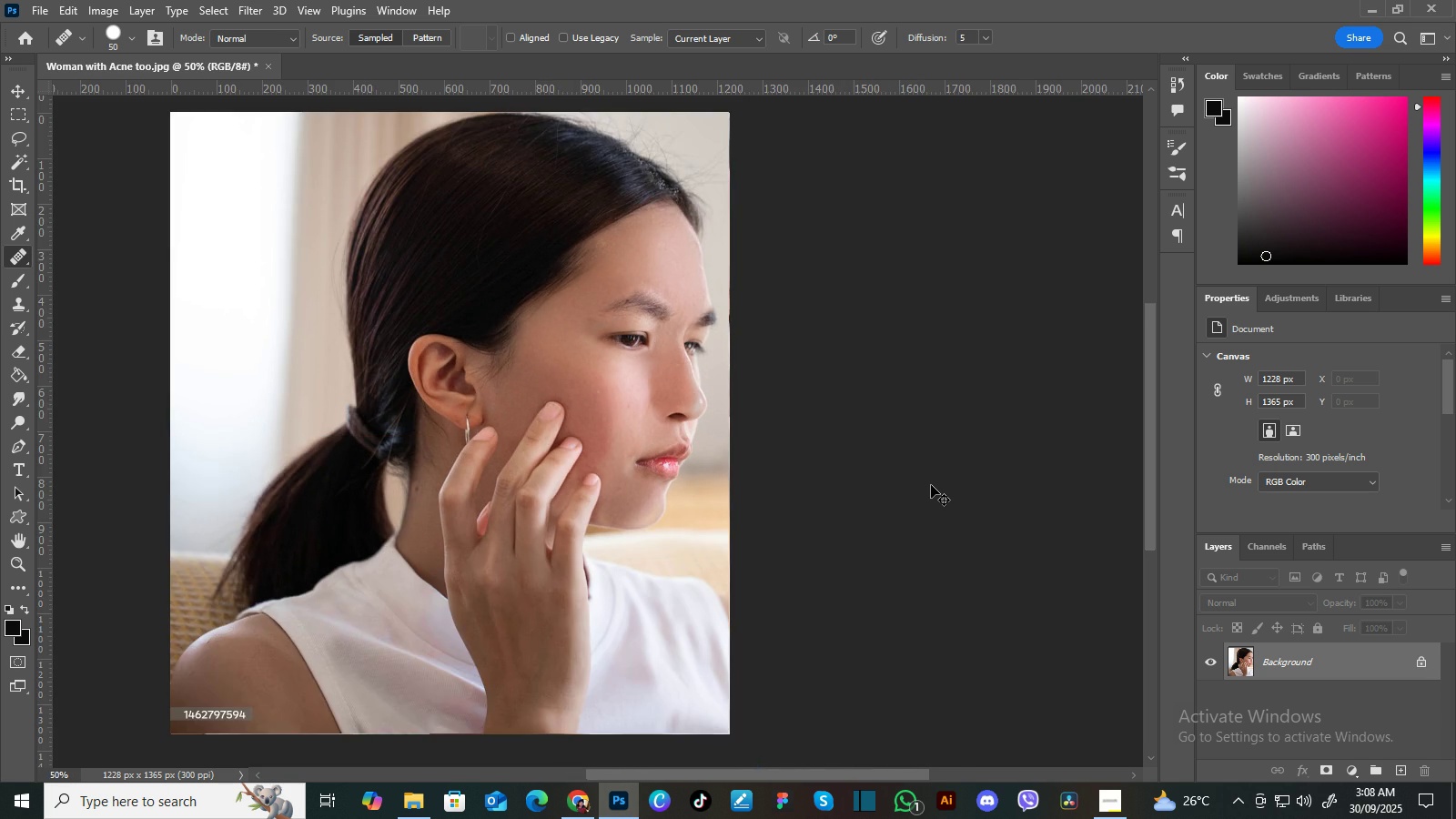 
key(Control+Equal)
 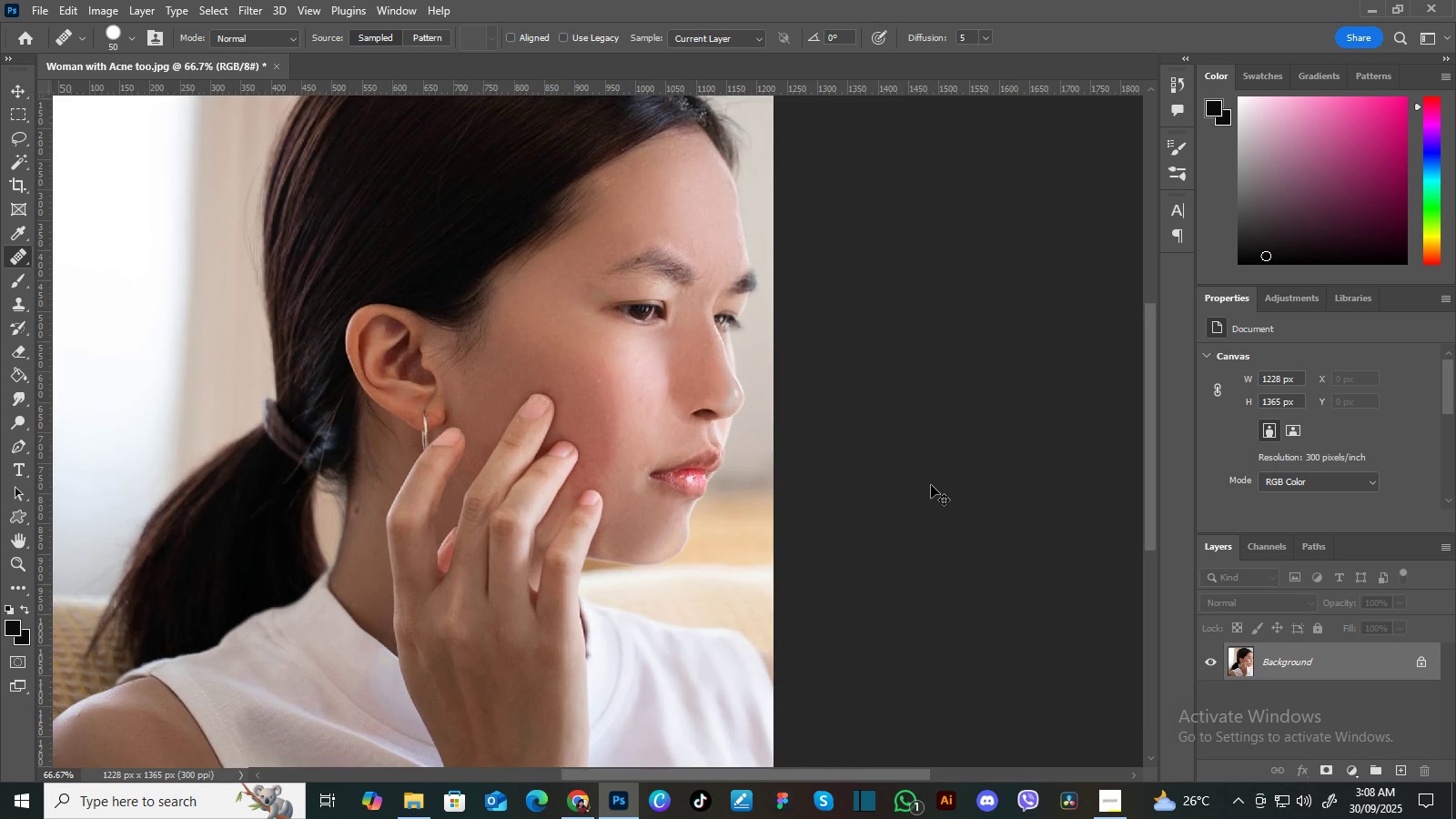 
key(Control+Minus)
 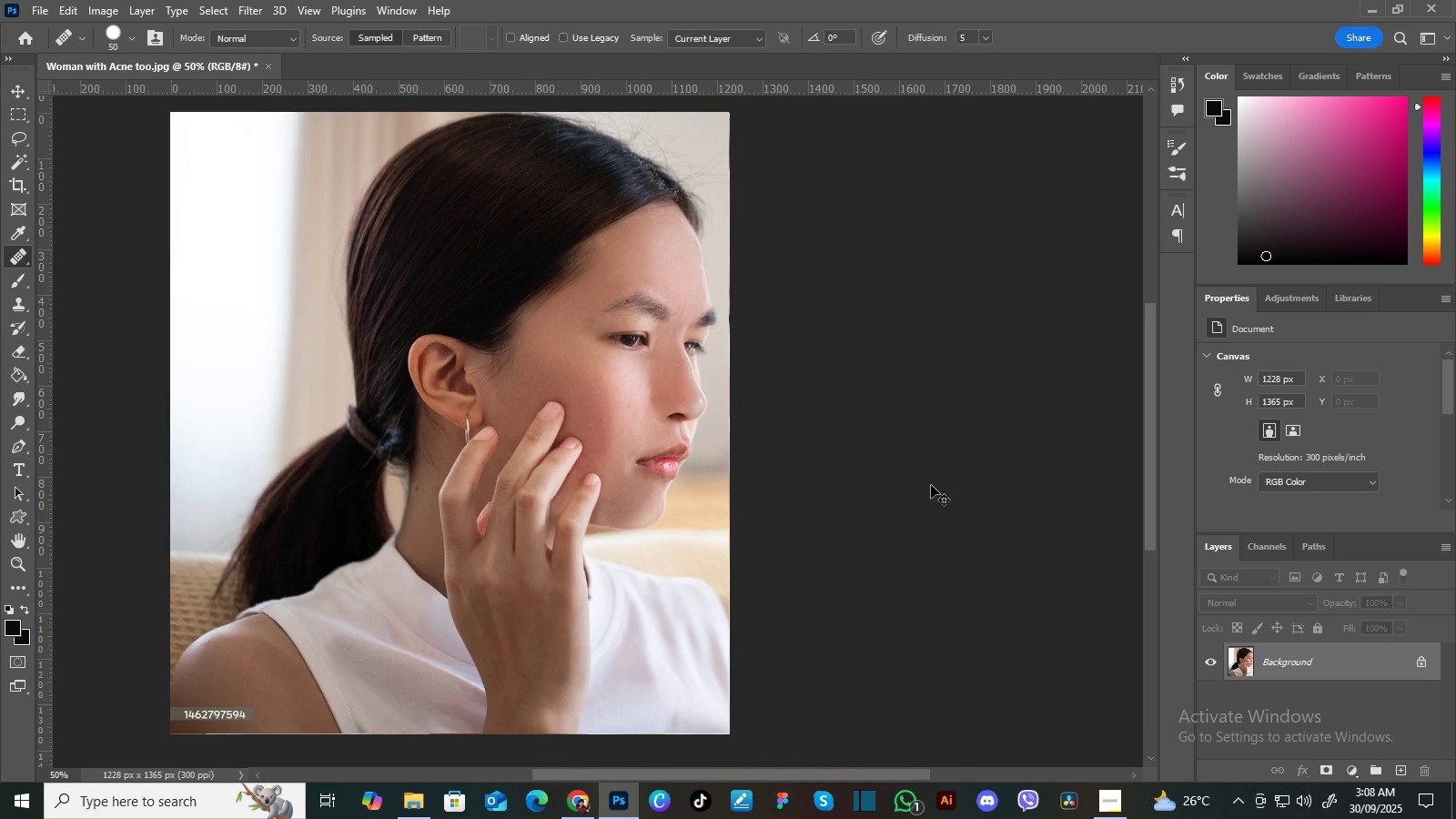 
key(Control+Minus)
 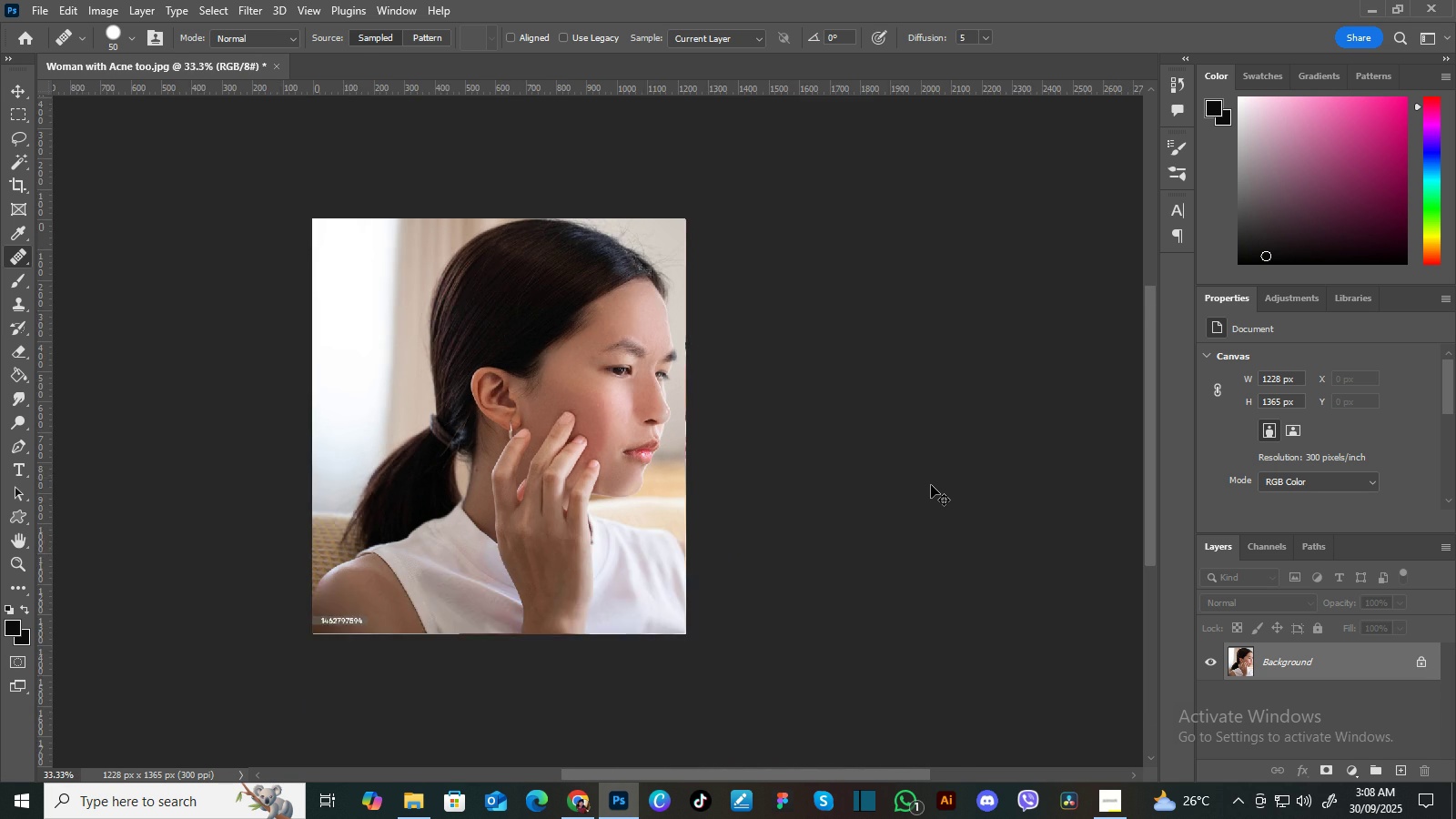 
key(Control+Equal)